 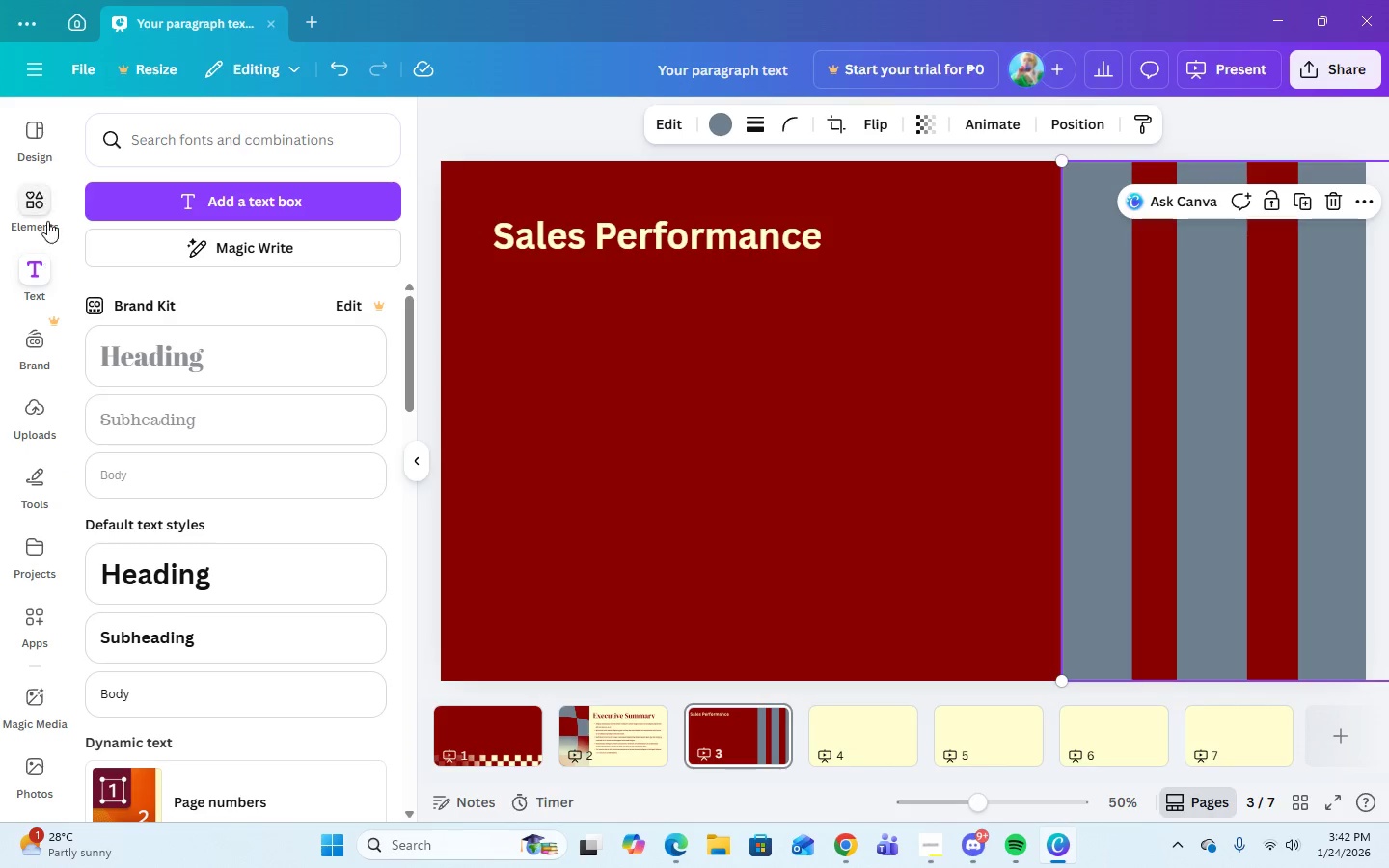 
left_click([41, 203])
 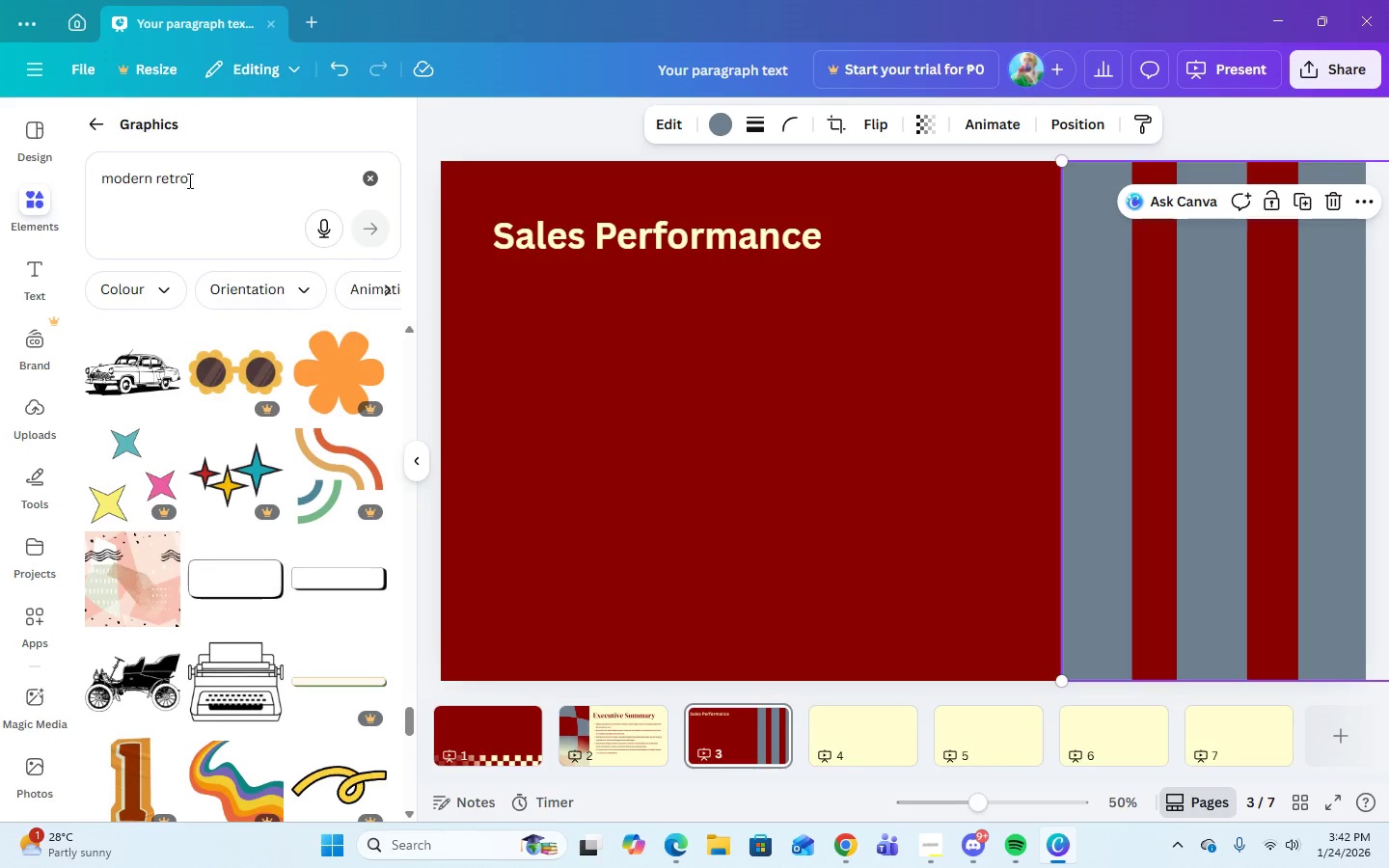 
left_click([135, 176])
 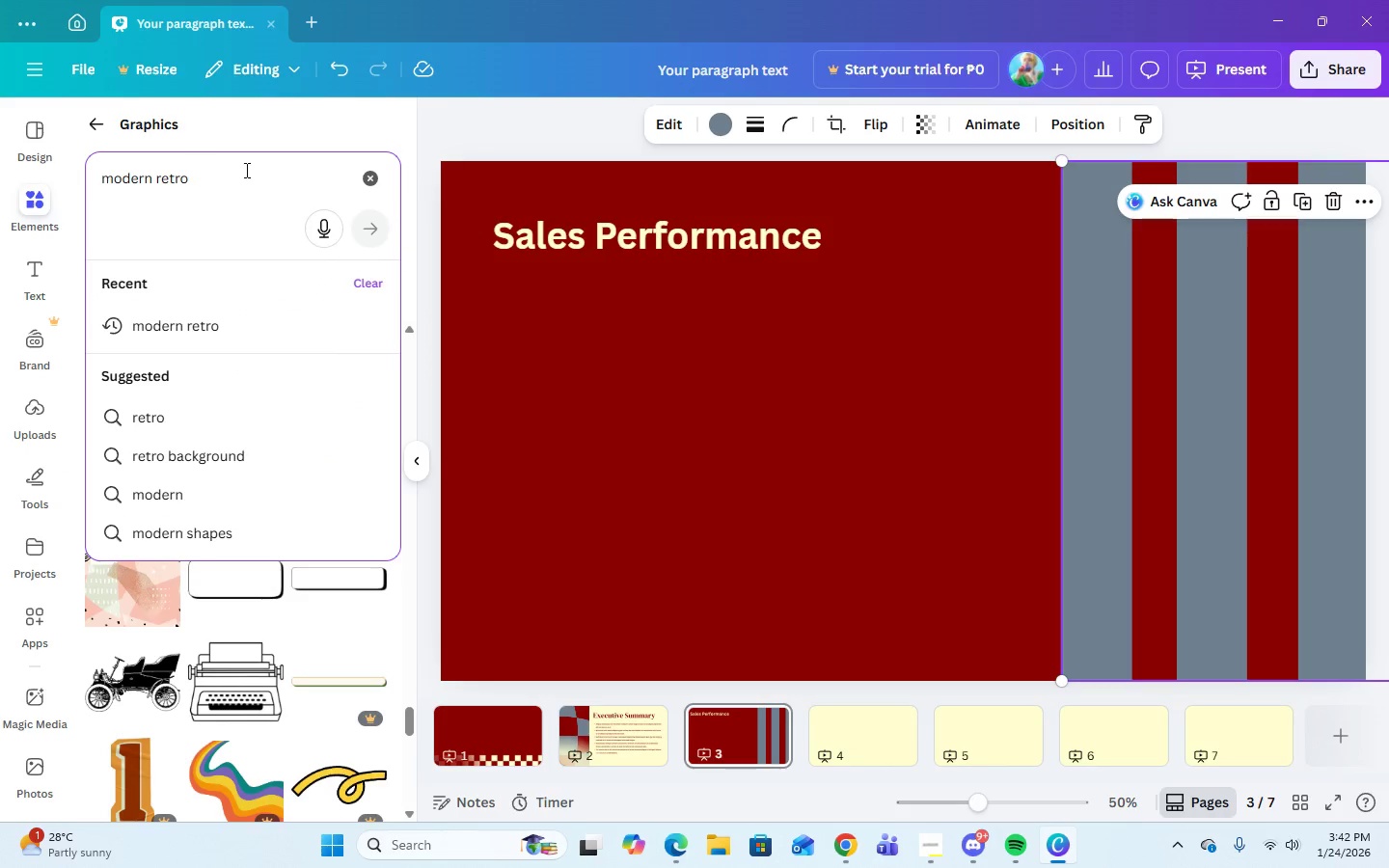 
left_click([251, 169])
 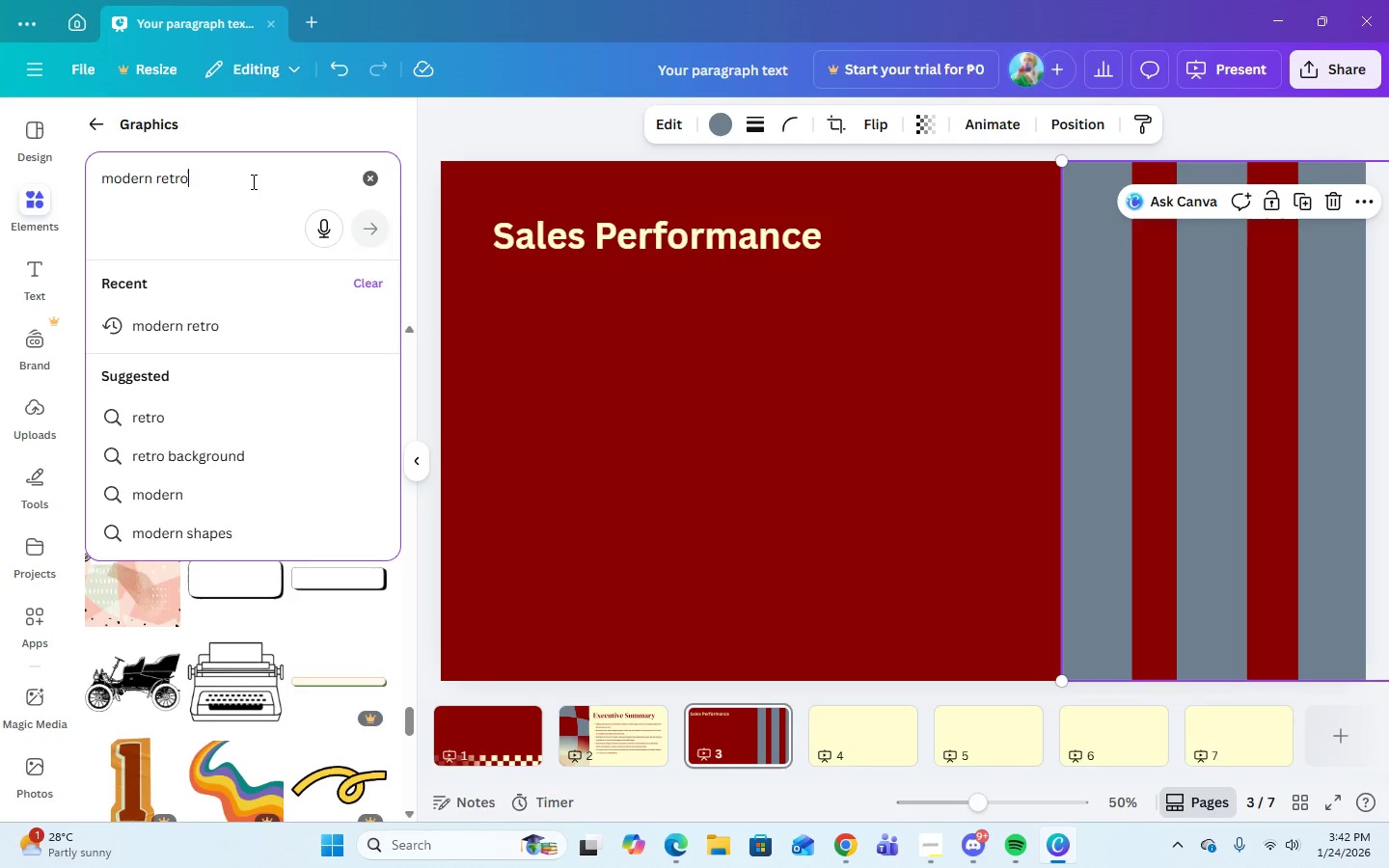 
left_click([573, 411])
 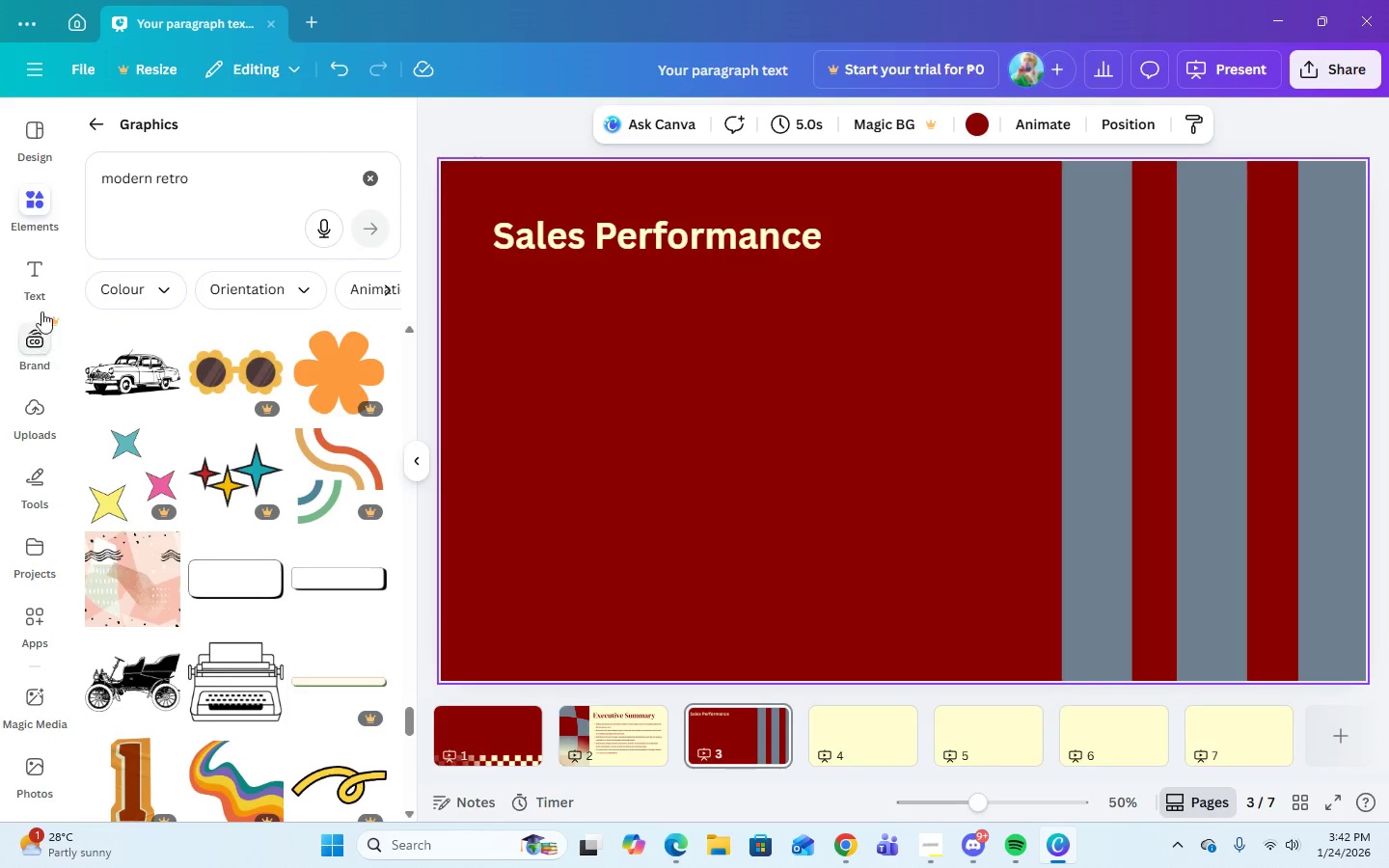 
left_click([39, 283])
 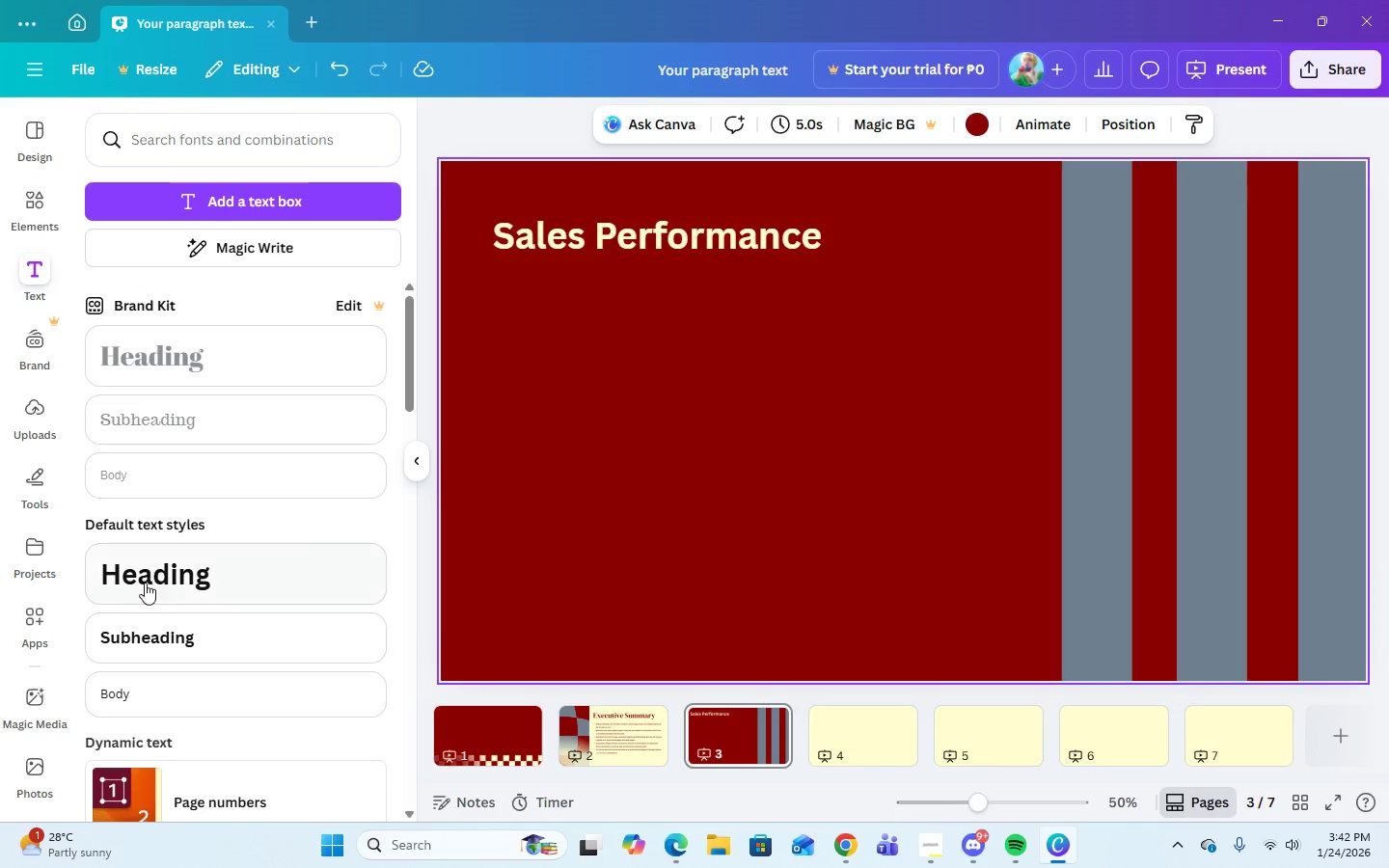 
left_click([132, 632])
 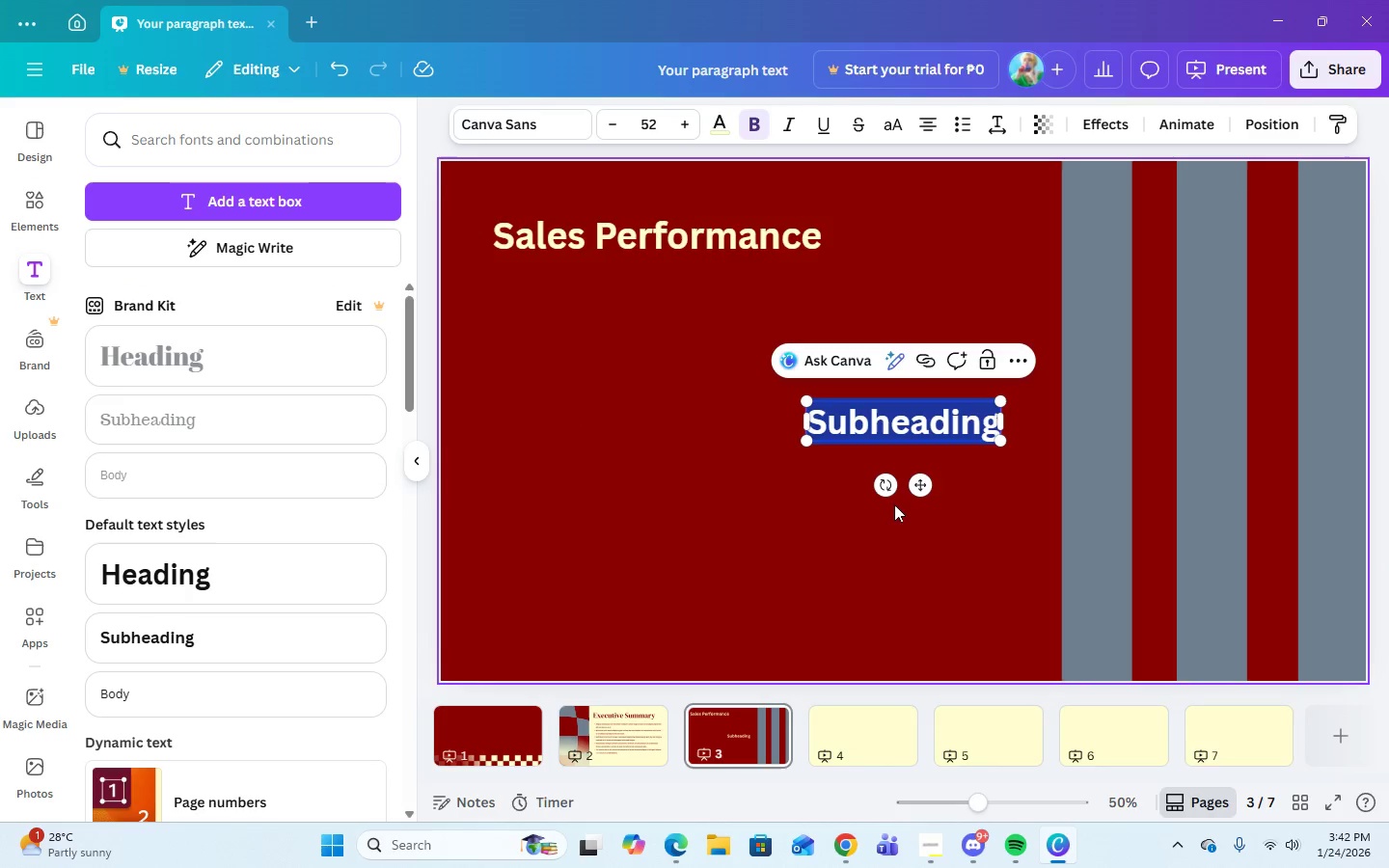 
left_click([842, 574])
 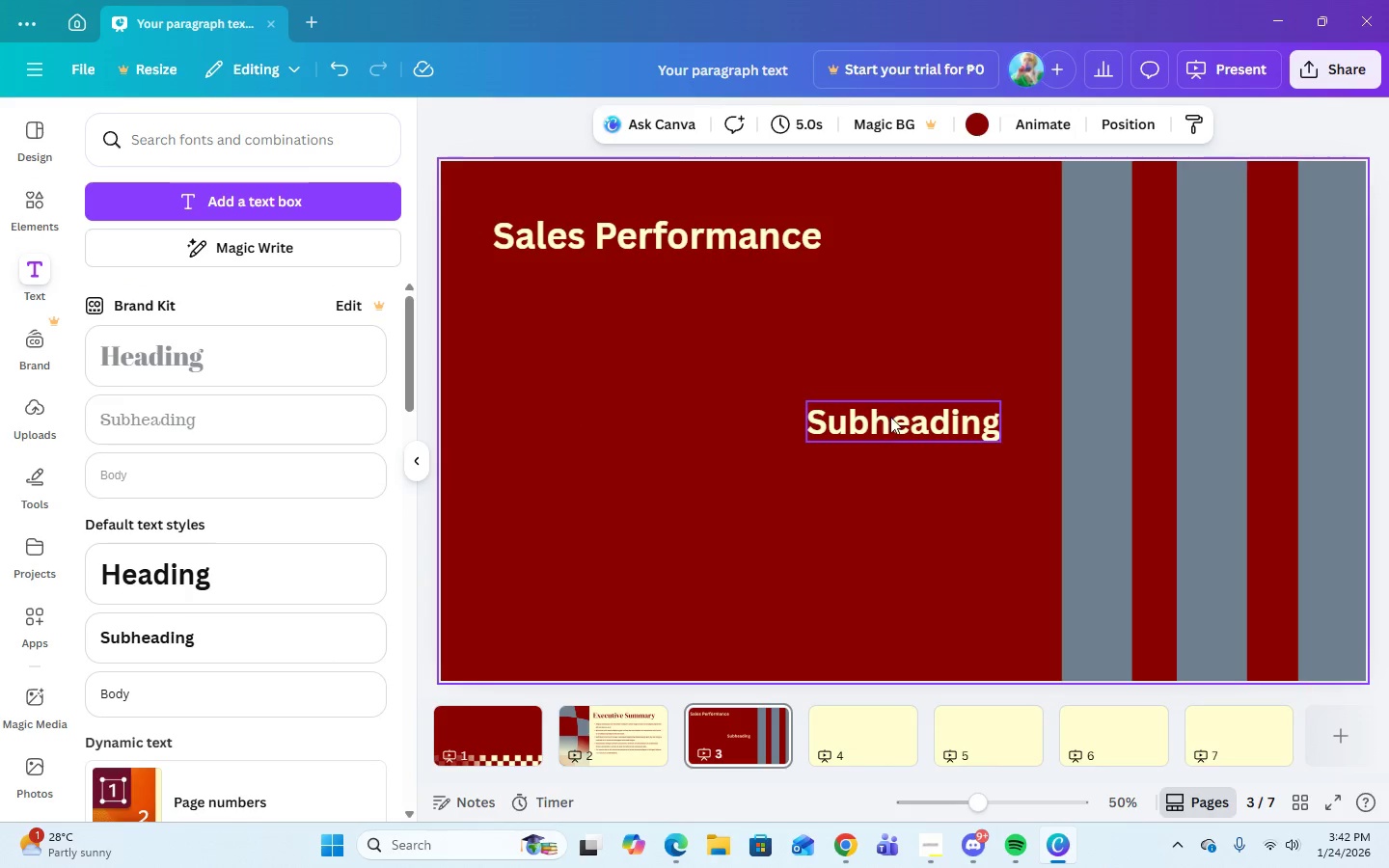 
left_click([890, 415])
 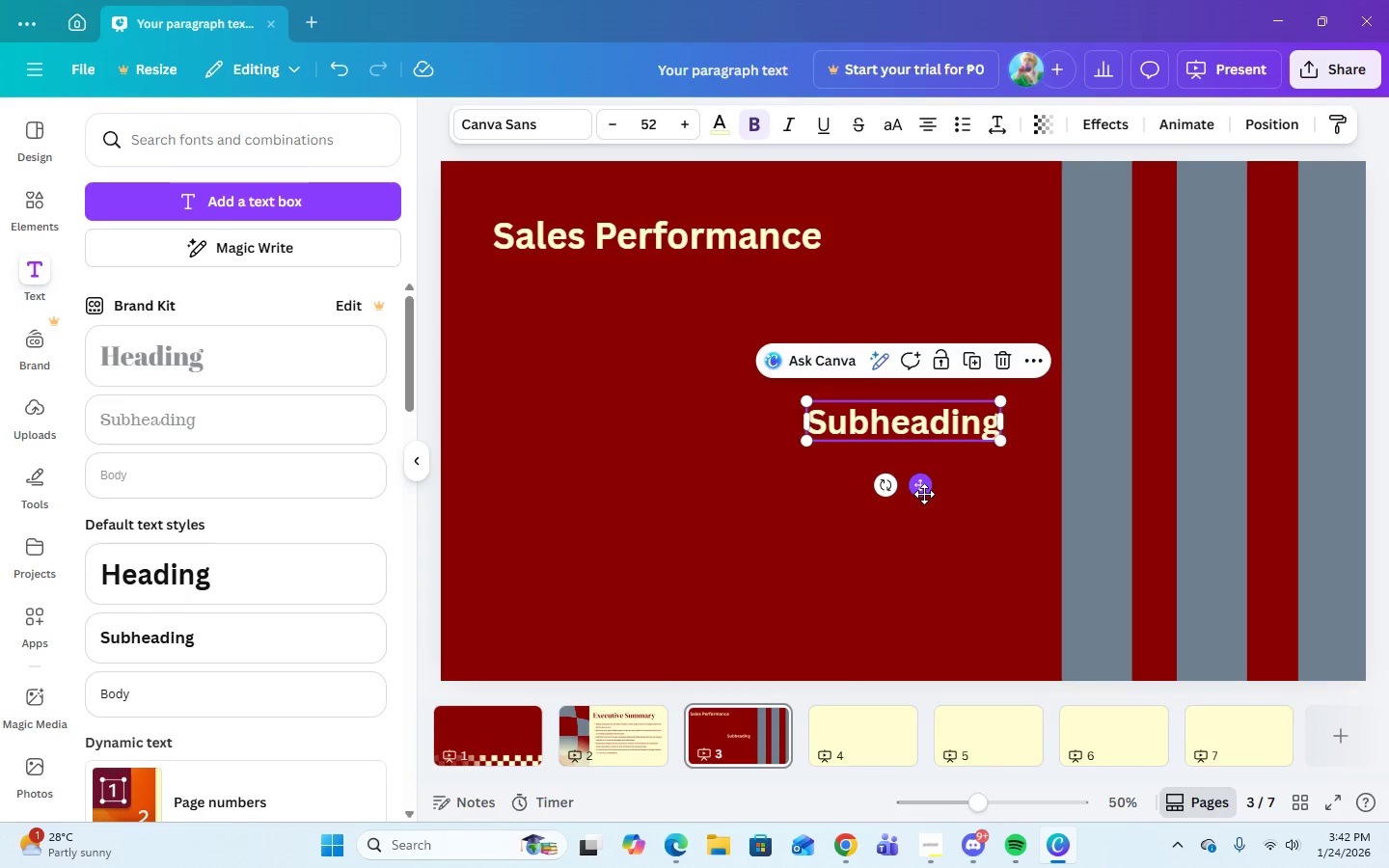 
left_click_drag(start_coordinate=[924, 494], to_coordinate=[610, 365])
 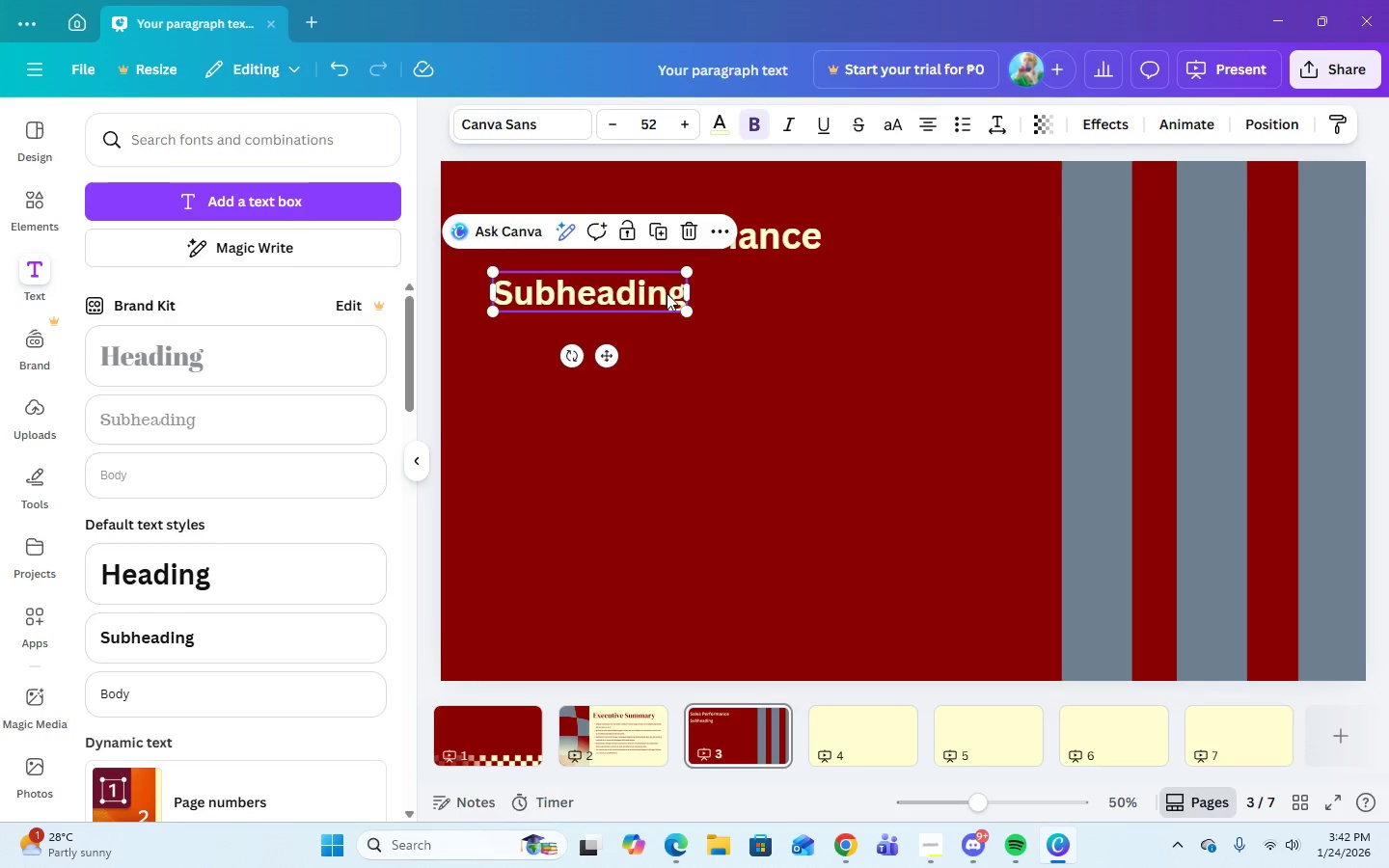 
left_click([676, 290])
 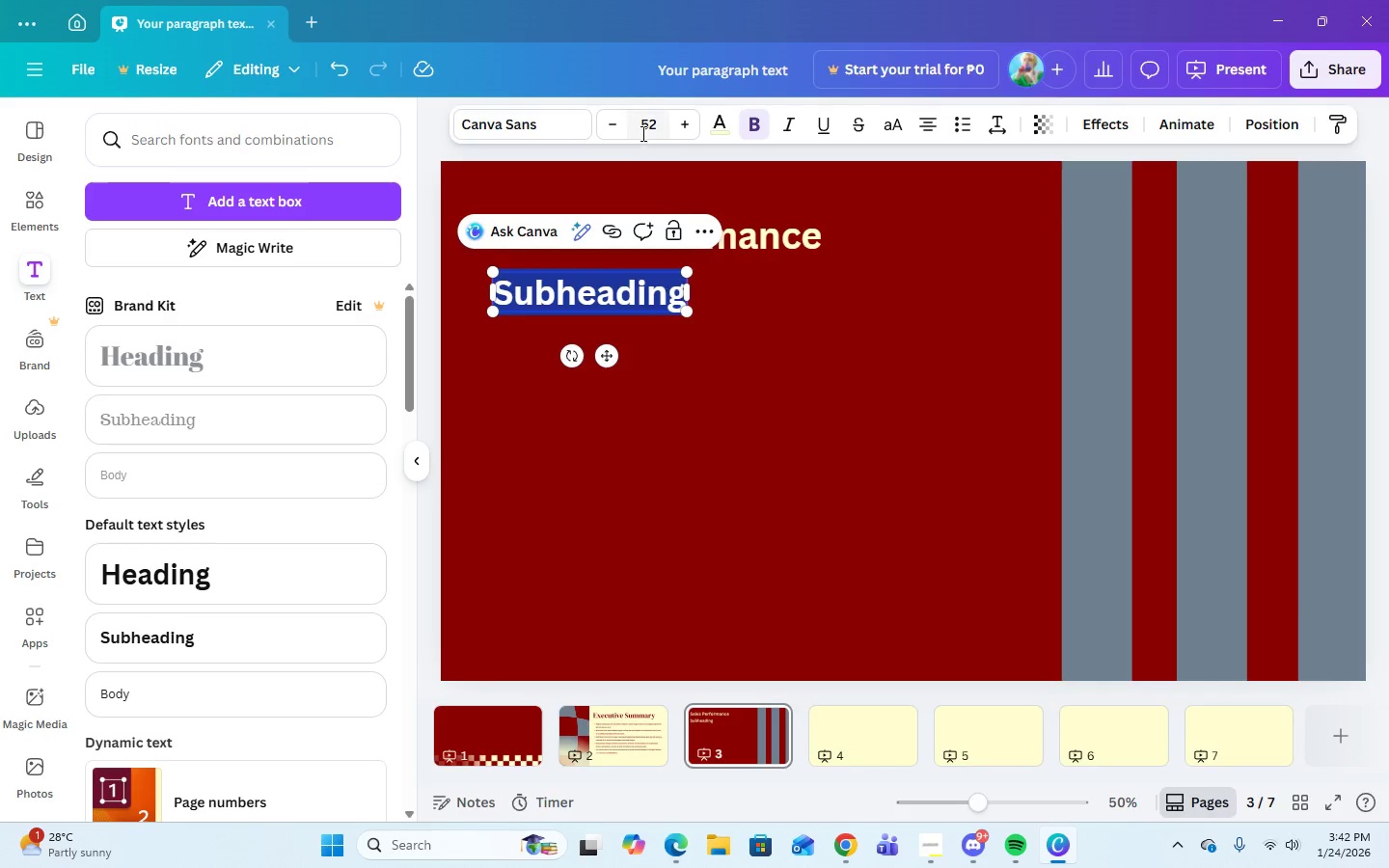 
left_click([642, 131])
 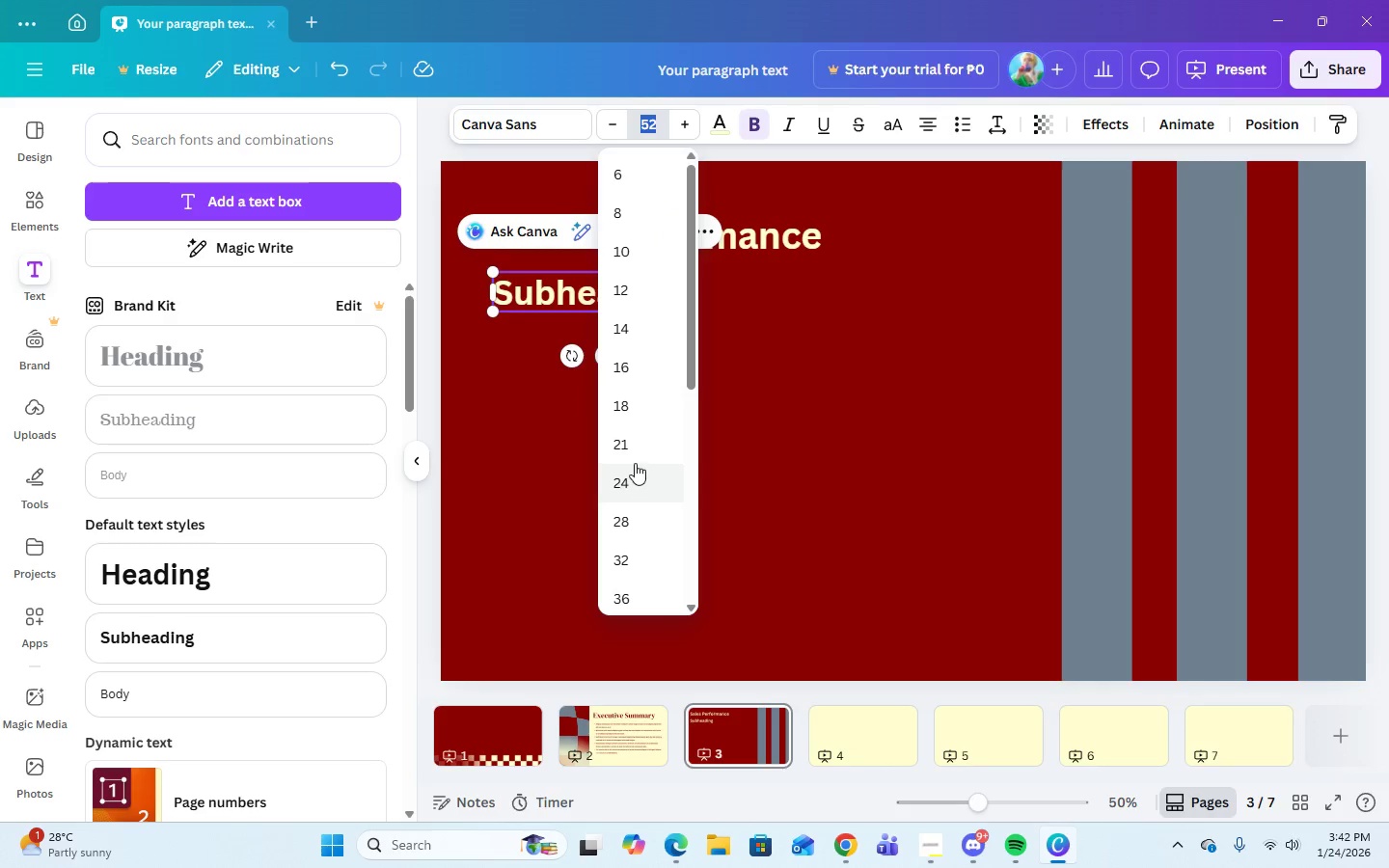 
left_click([635, 437])
 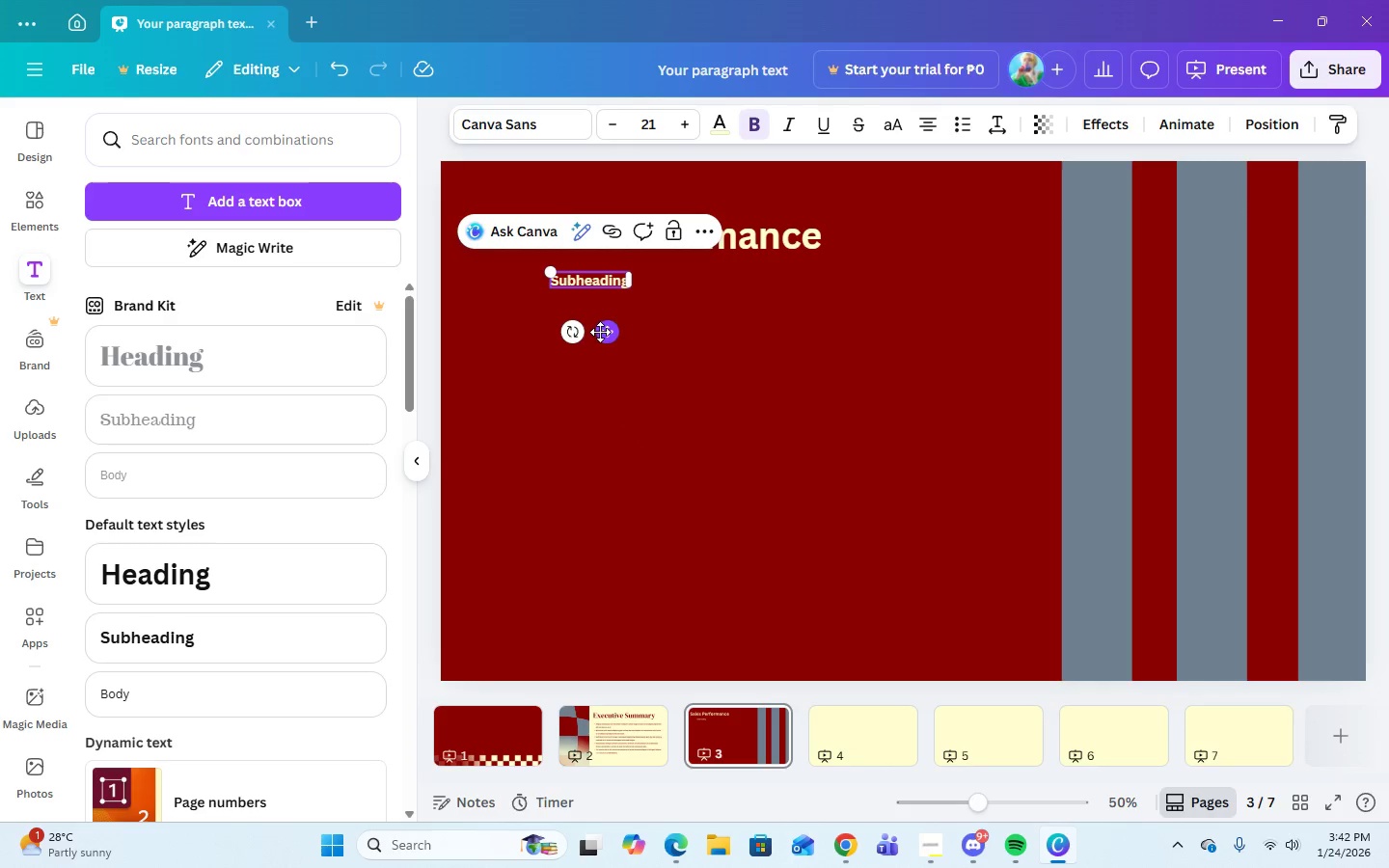 
left_click_drag(start_coordinate=[614, 328], to_coordinate=[555, 334])
 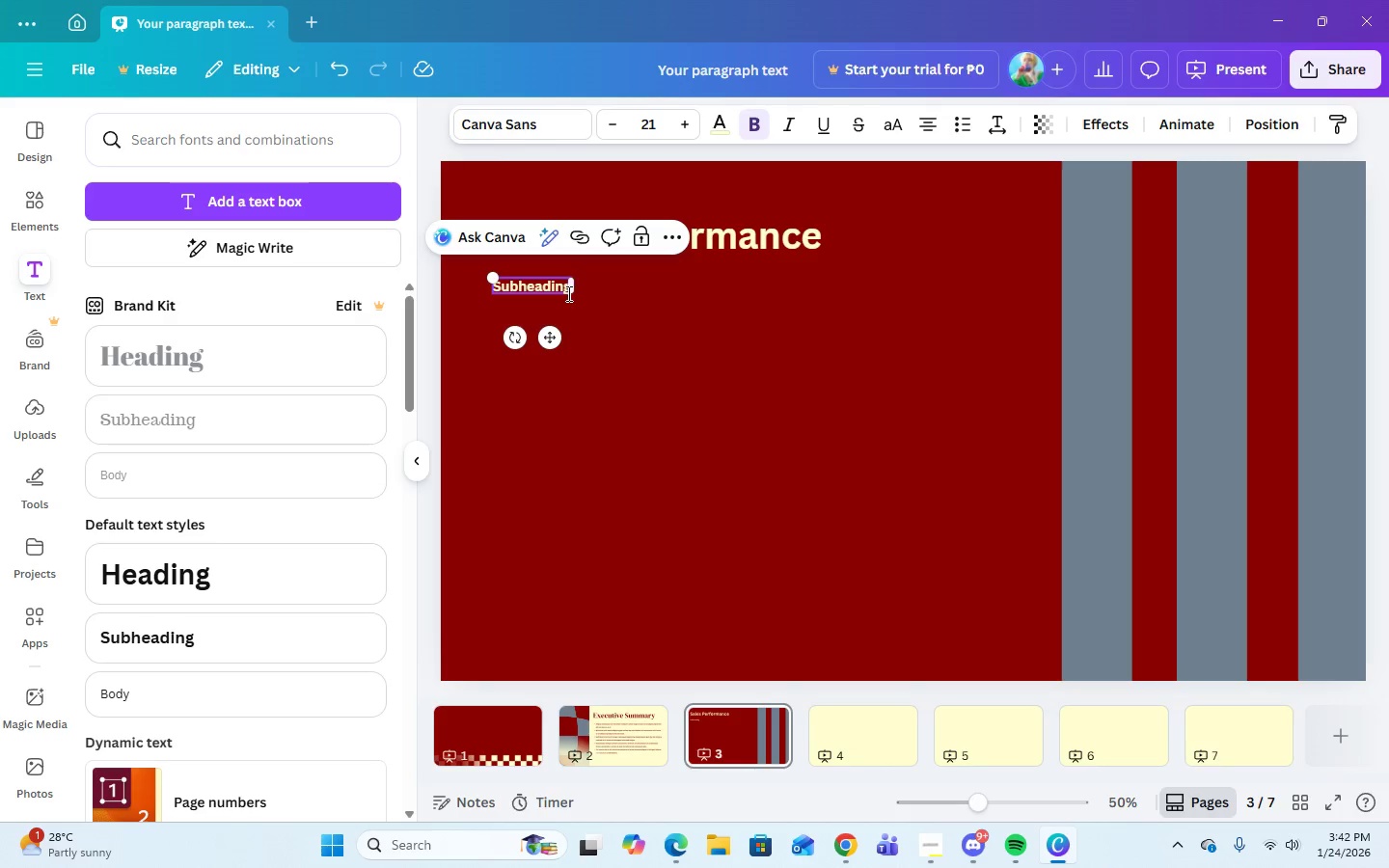 
left_click([567, 293])
 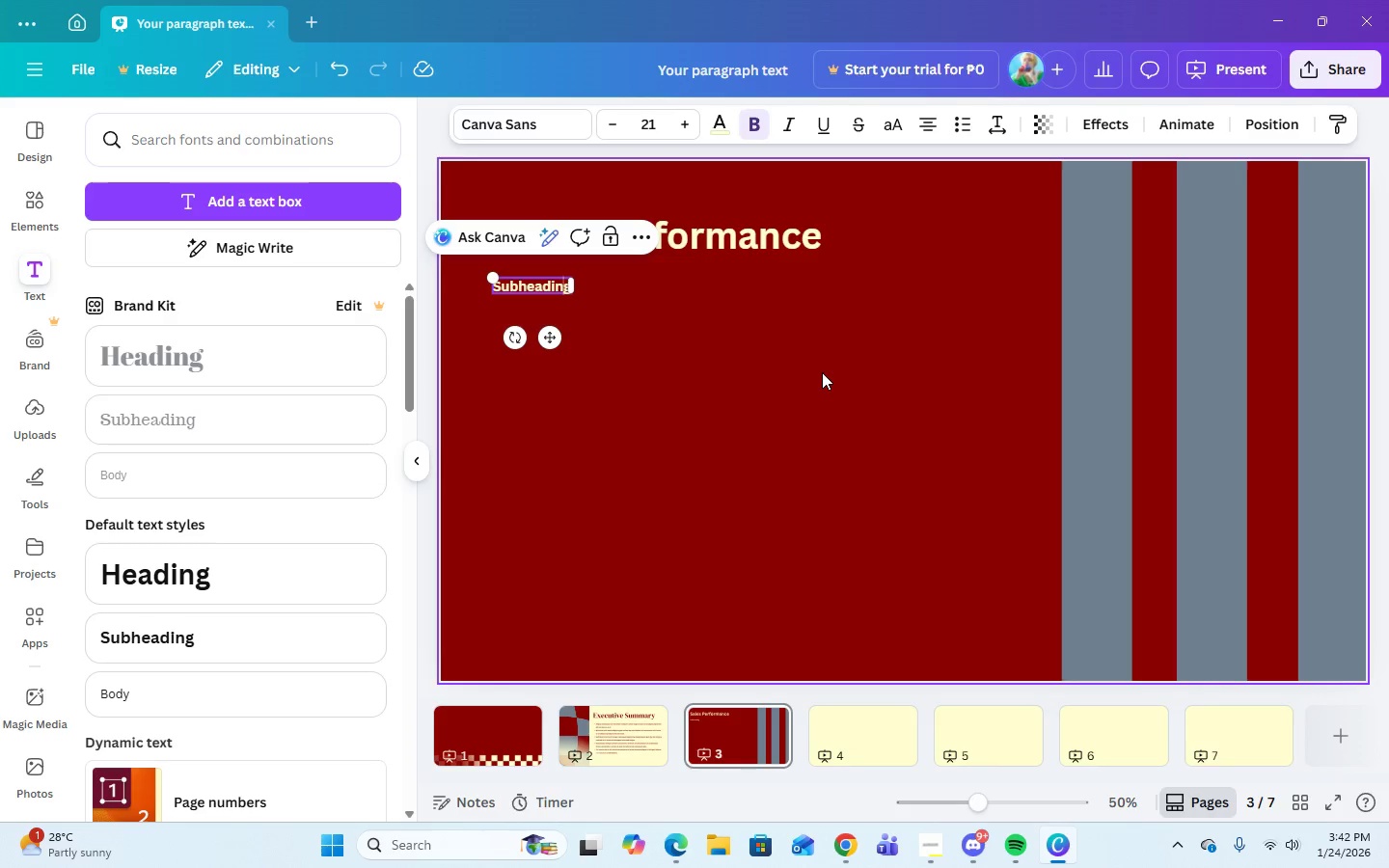 
key(ArrowRight)
 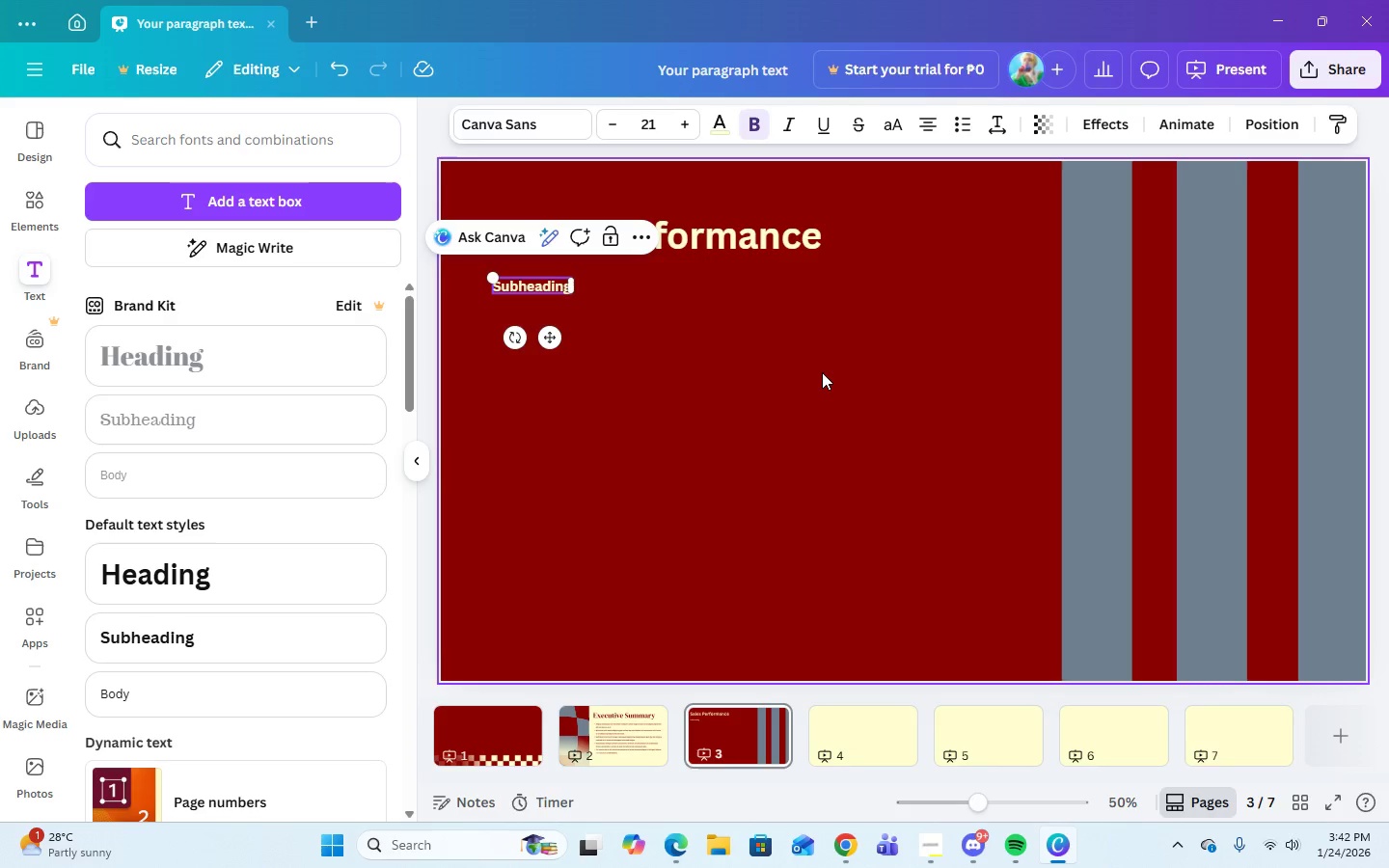 
hold_key(key=Backspace, duration=0.55)
 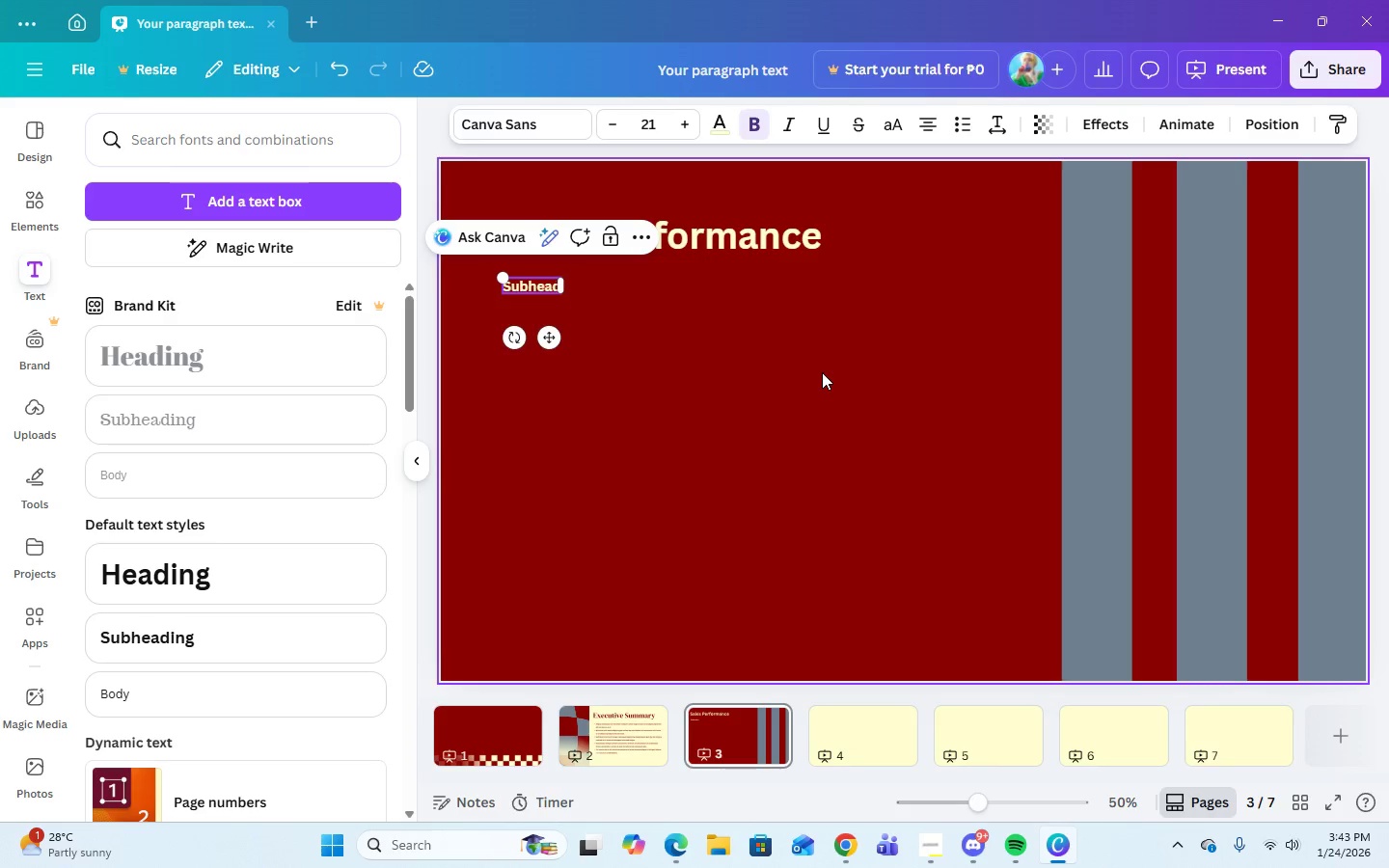 
key(Backspace)
key(Backspace)
key(Backspace)
key(Backspace)
key(Backspace)
key(Backspace)
key(Backspace)
key(Backspace)
type(Year-over-Year )
 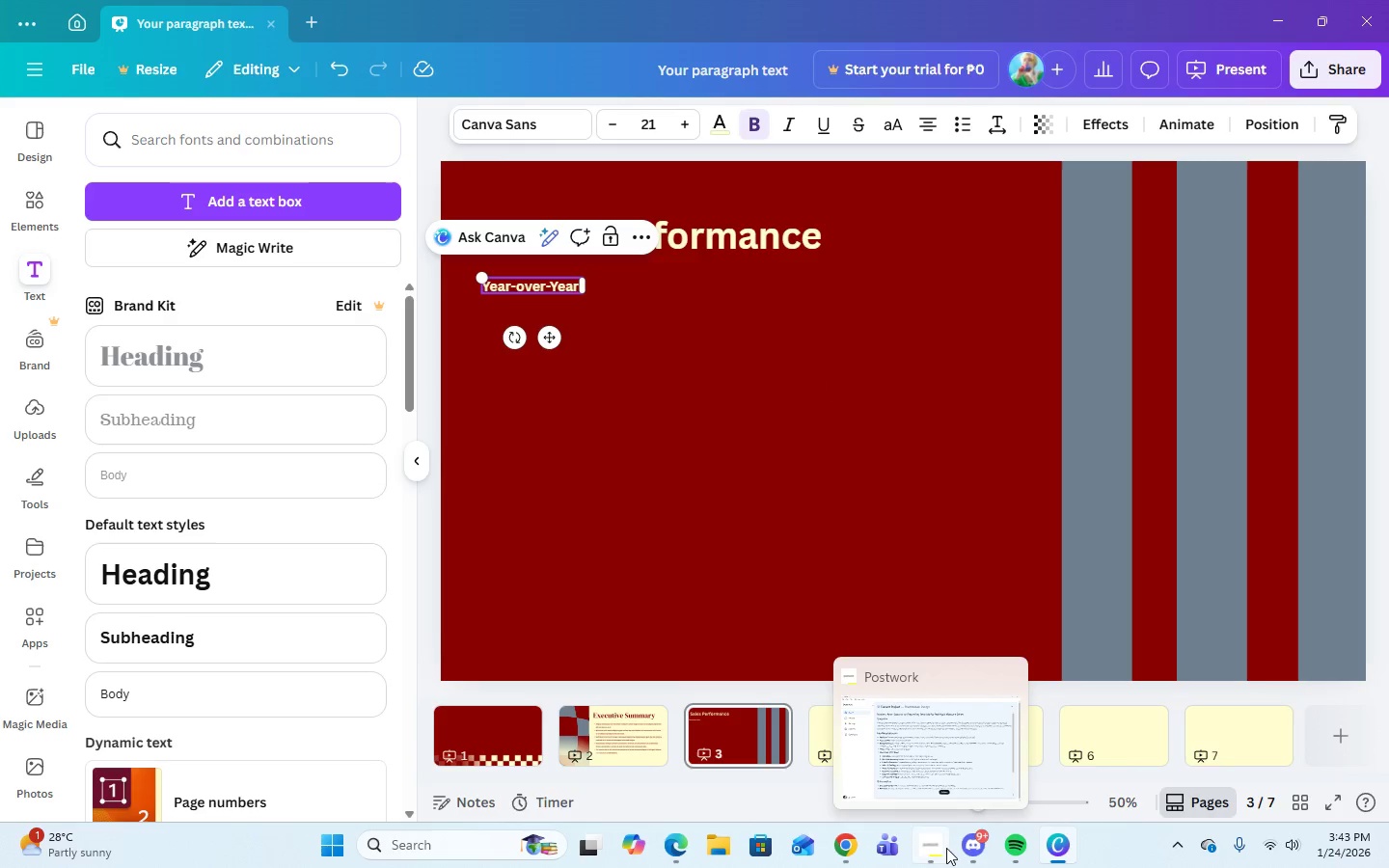 
left_click([910, 734])